 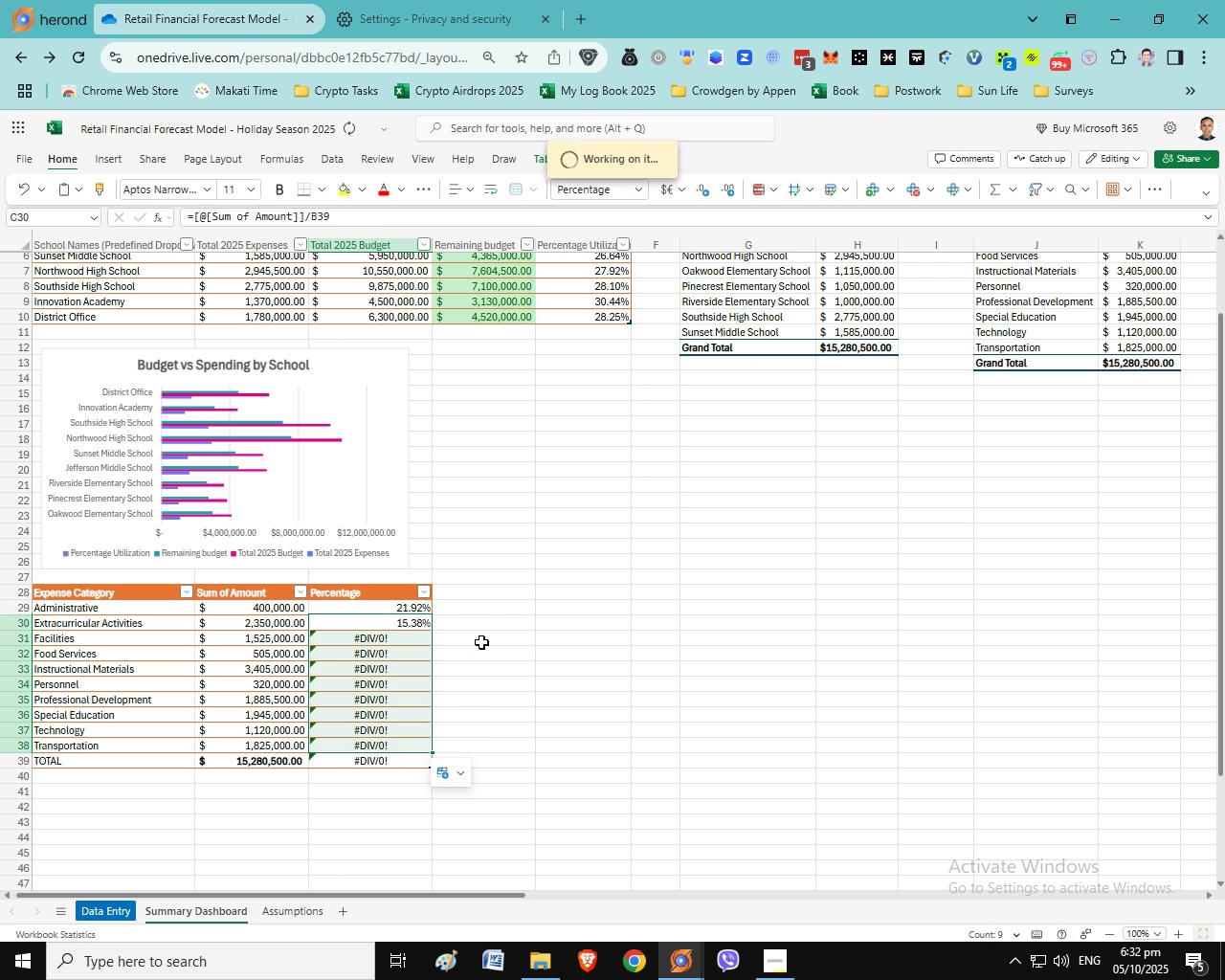 
key(Equal)
 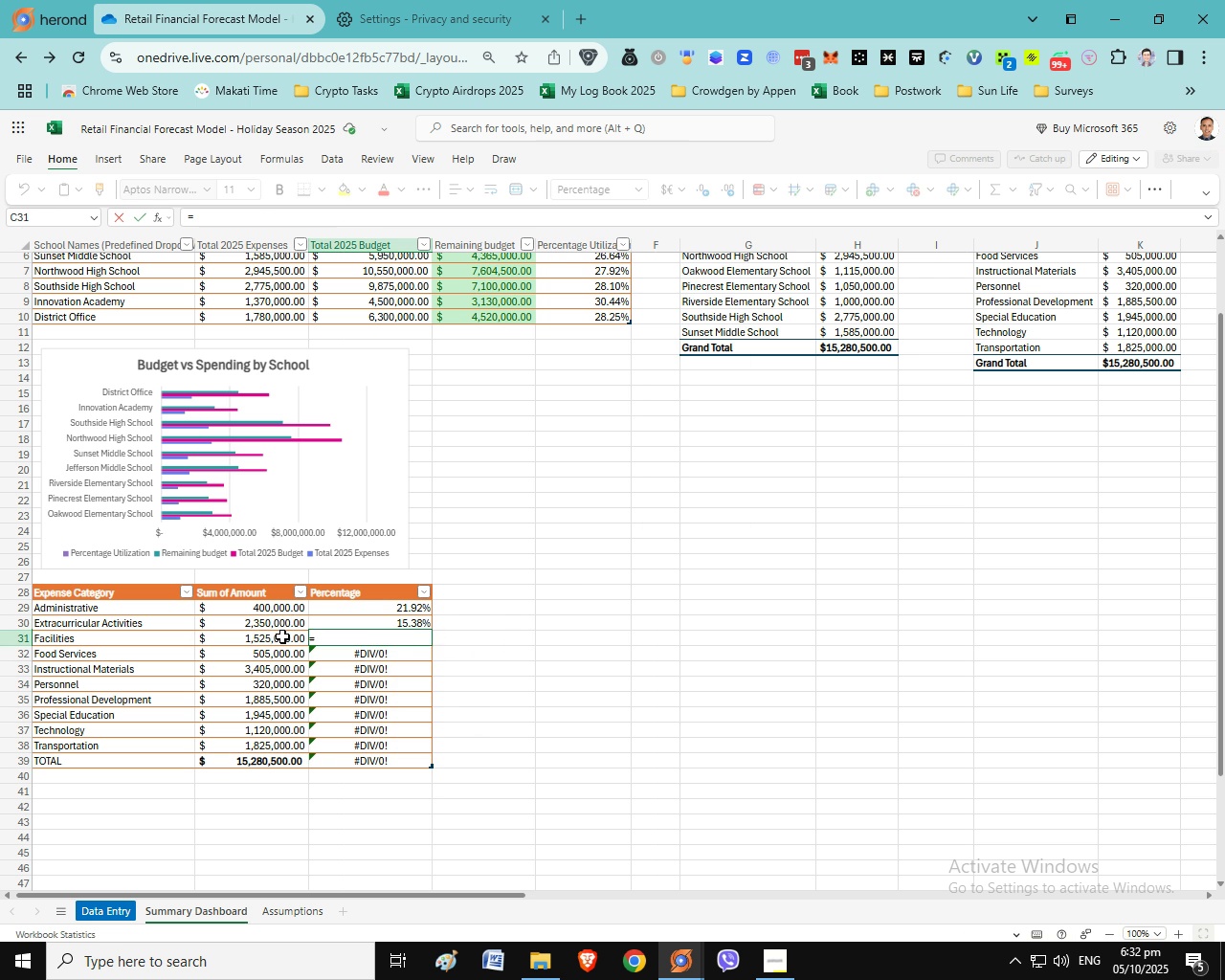 
left_click([282, 636])
 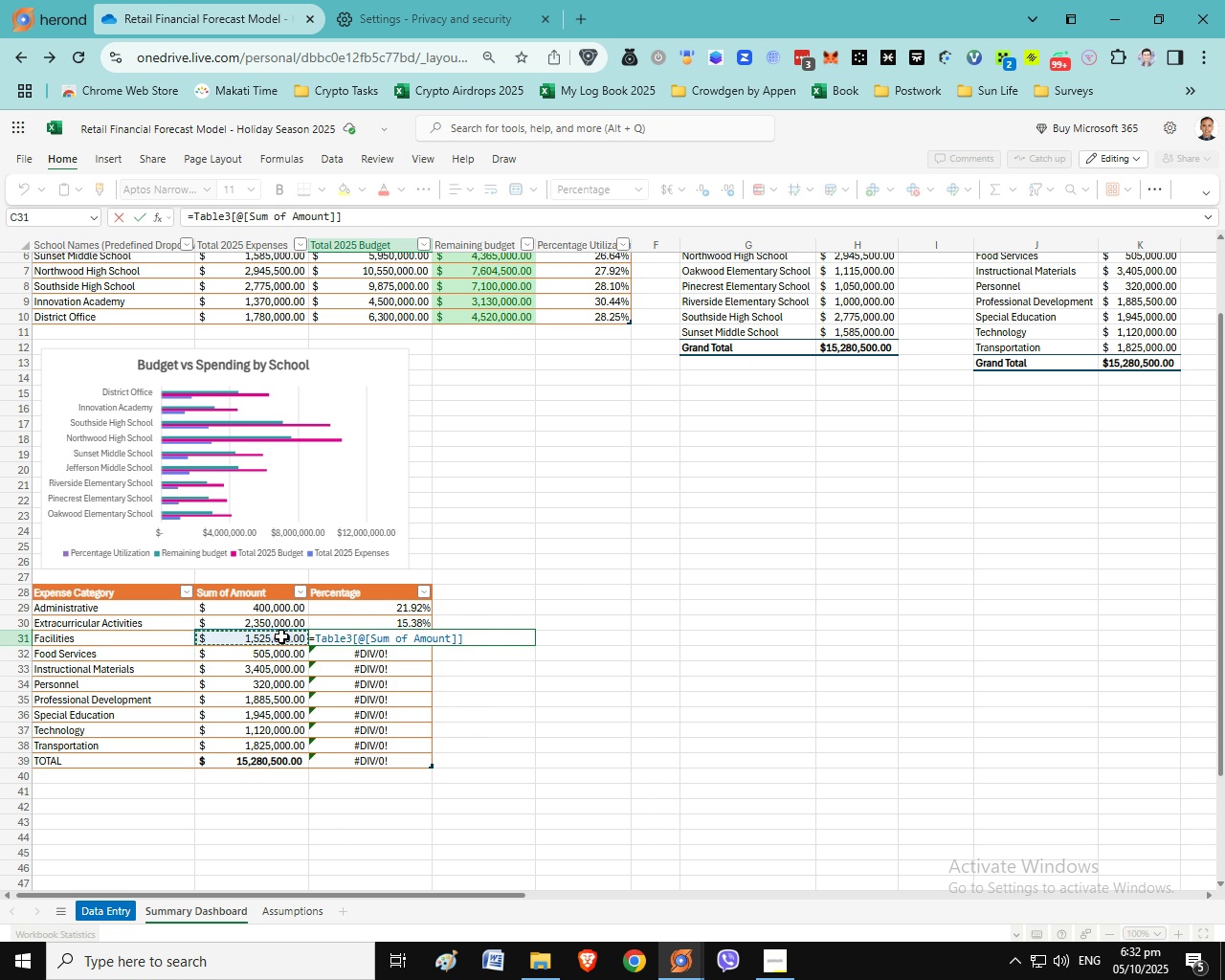 
key(Slash)
 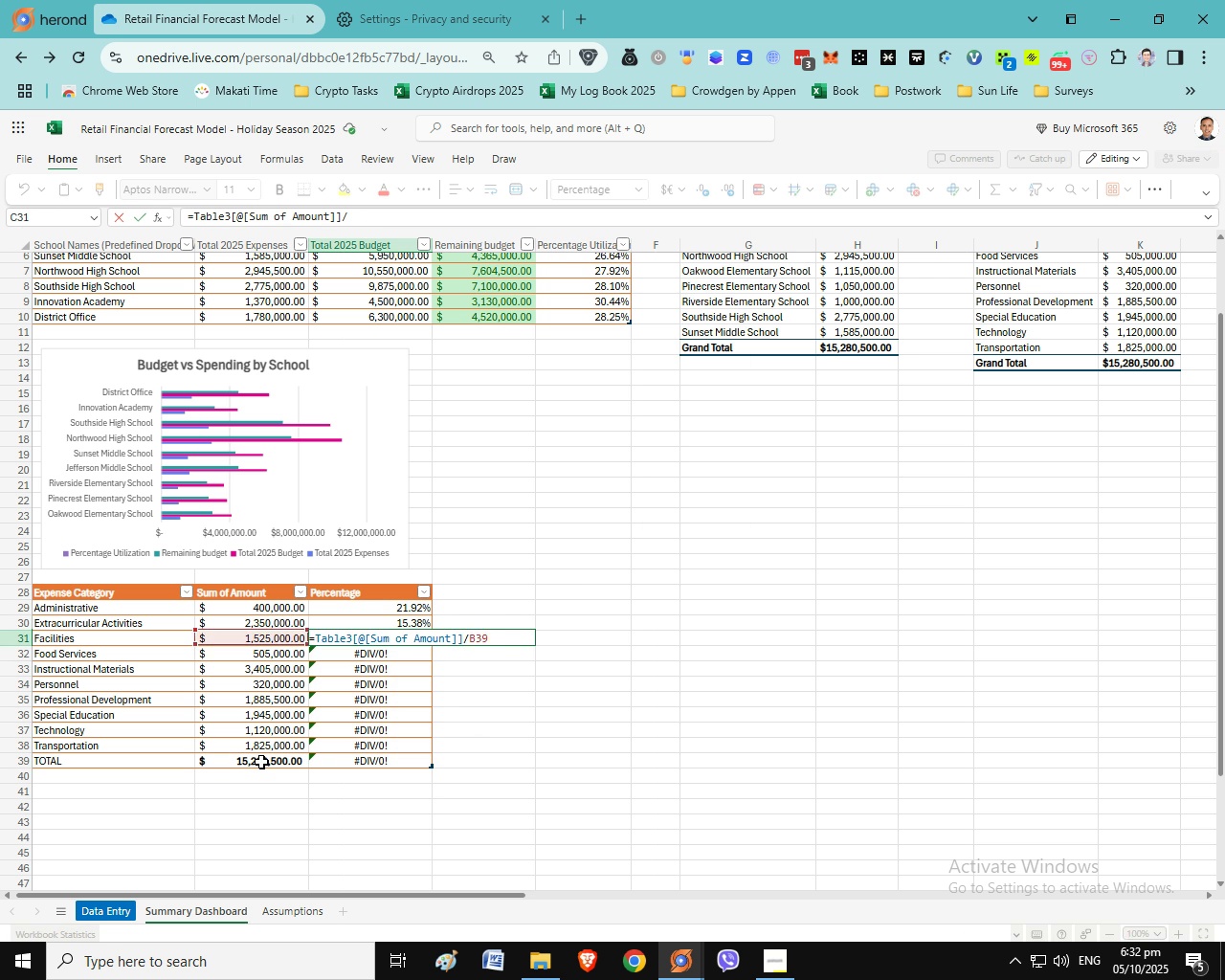 
left_click([261, 762])
 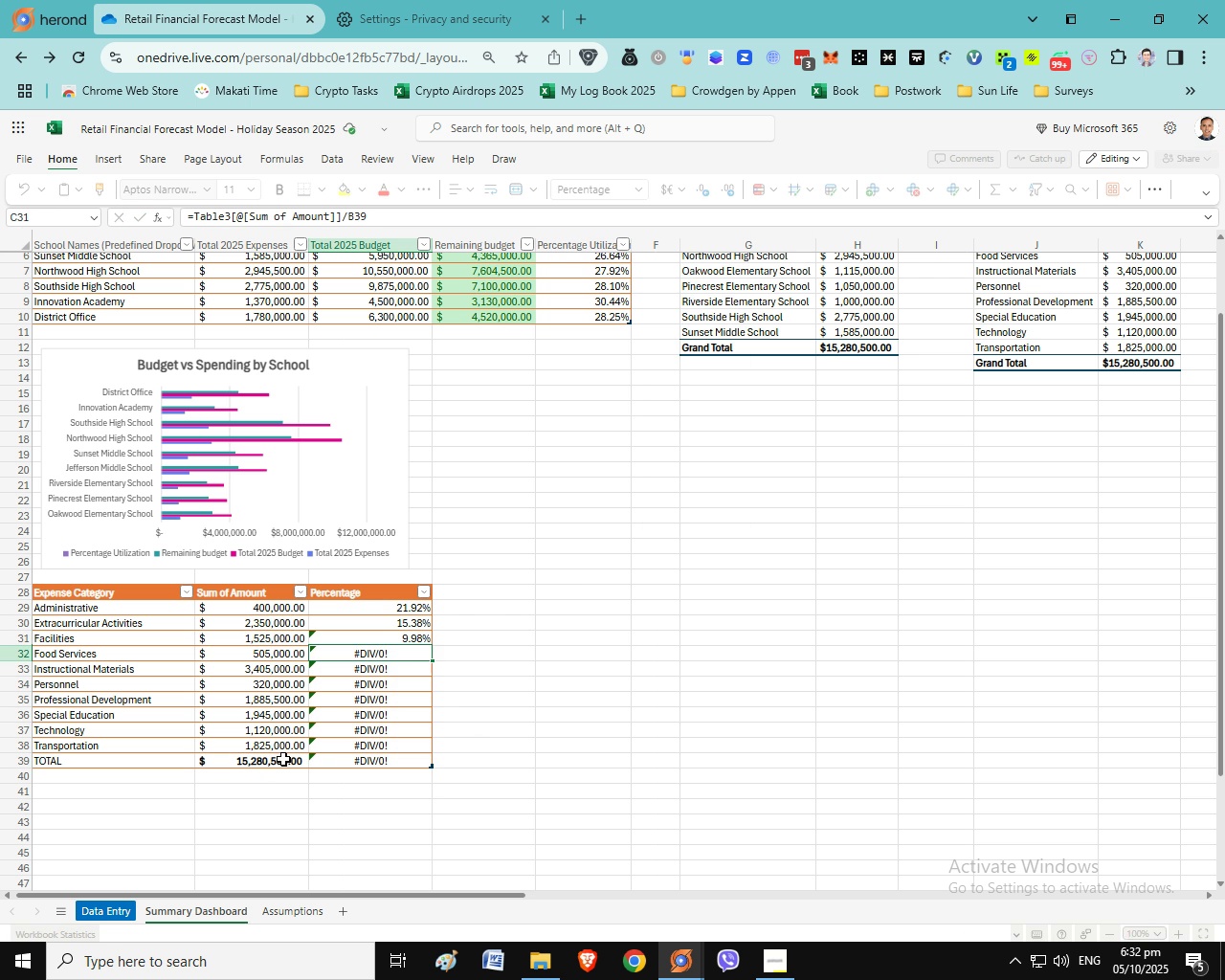 
key(Enter)
 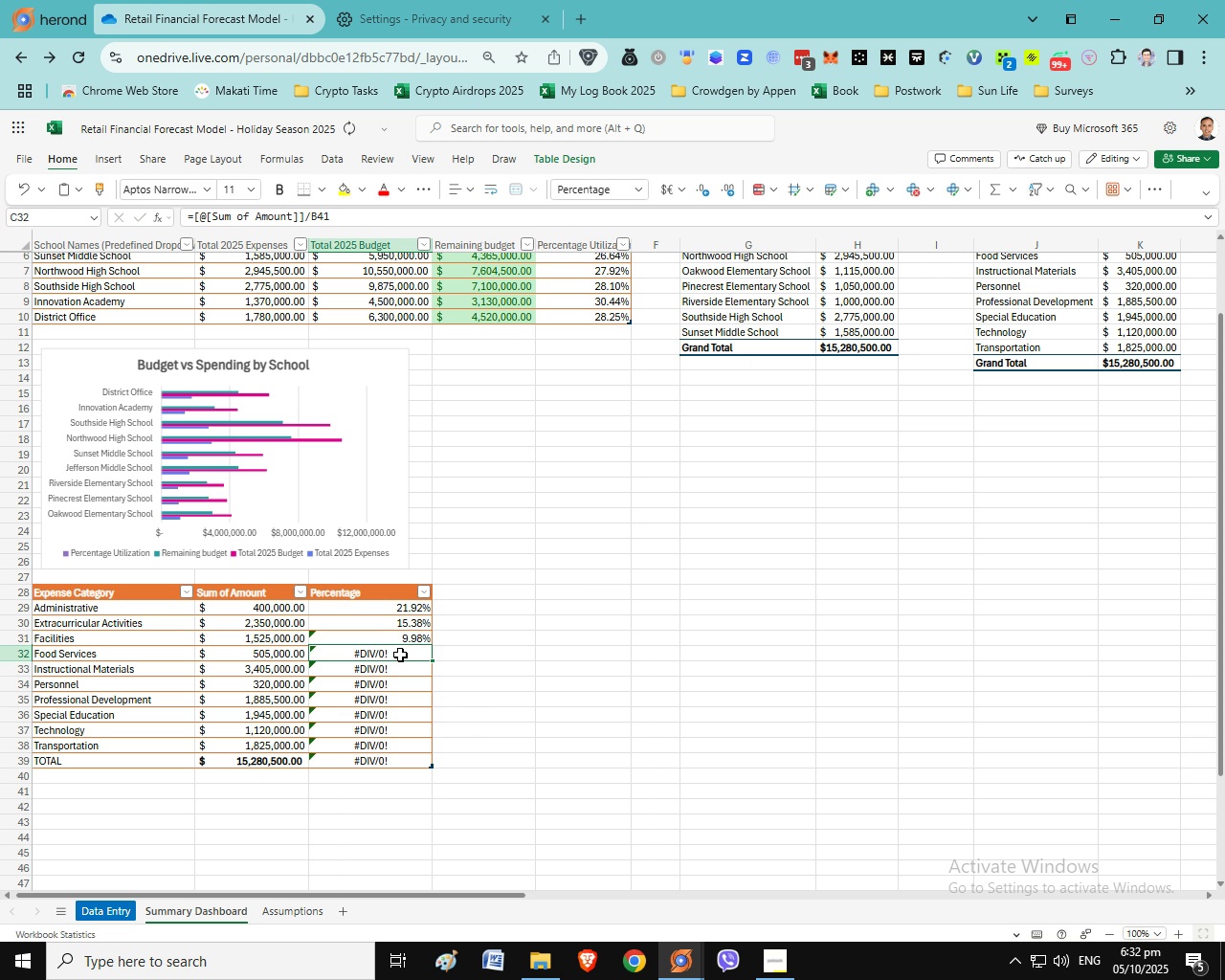 
left_click([397, 655])
 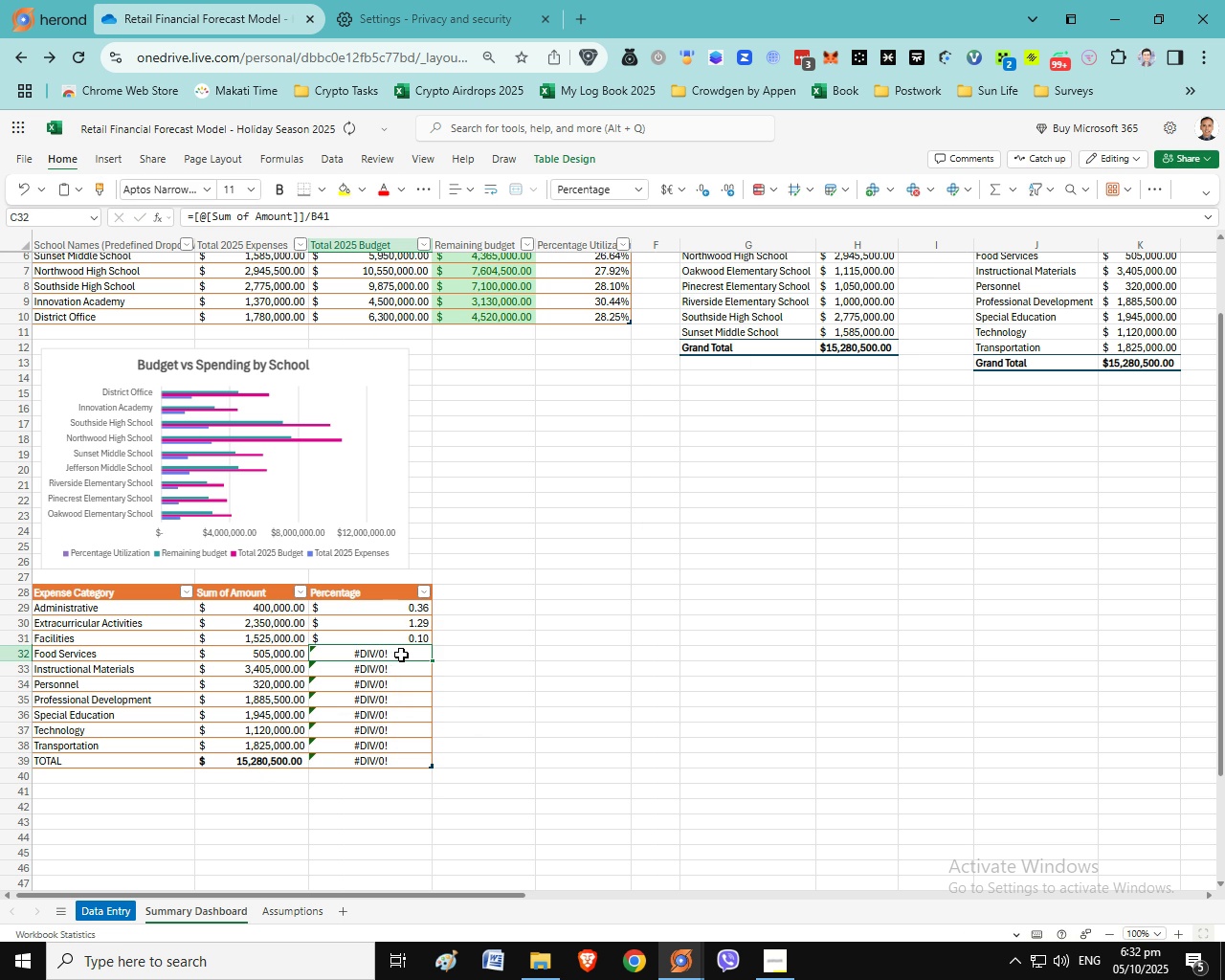 
key(Equal)
 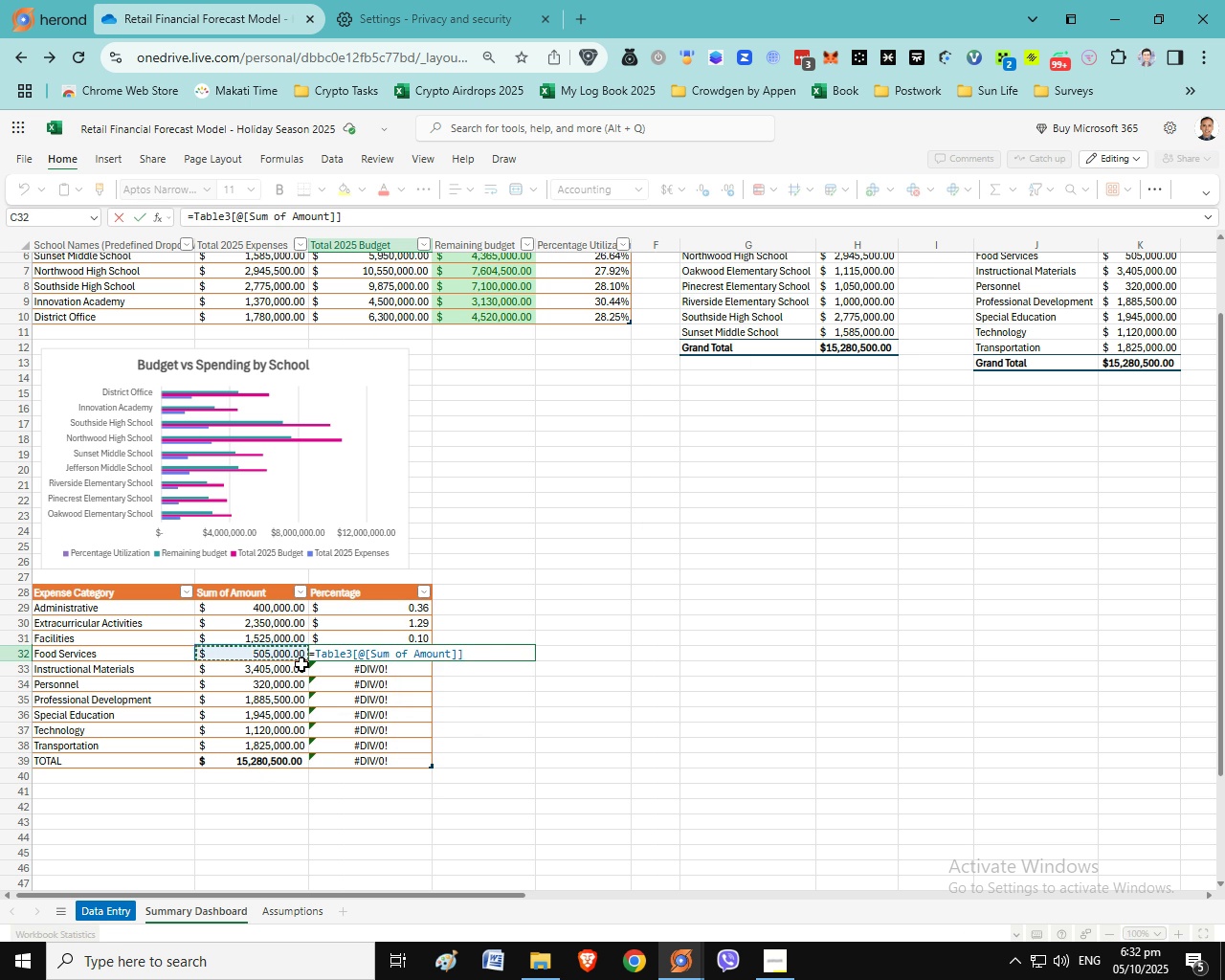 
key(Slash)
 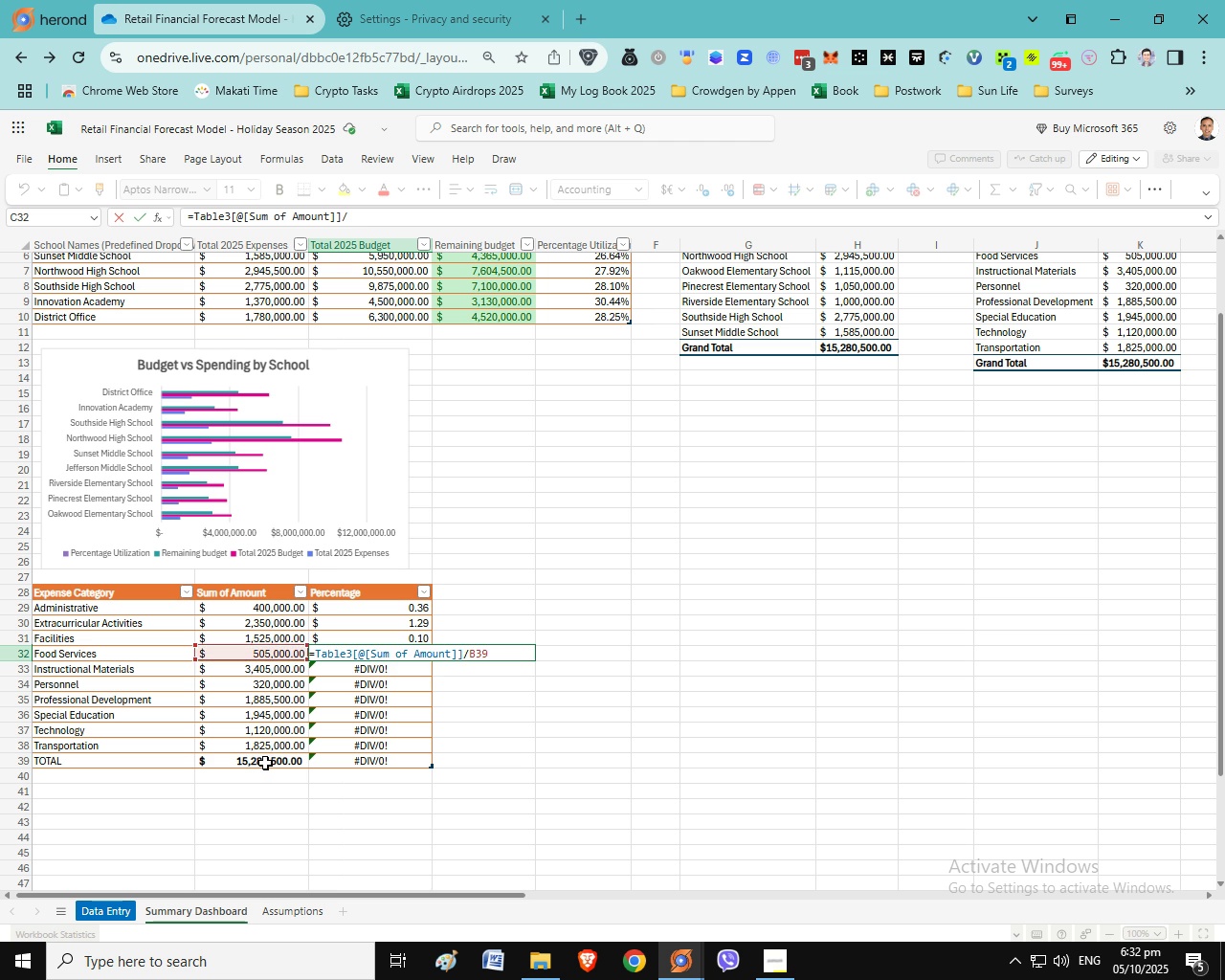 
left_click([265, 763])
 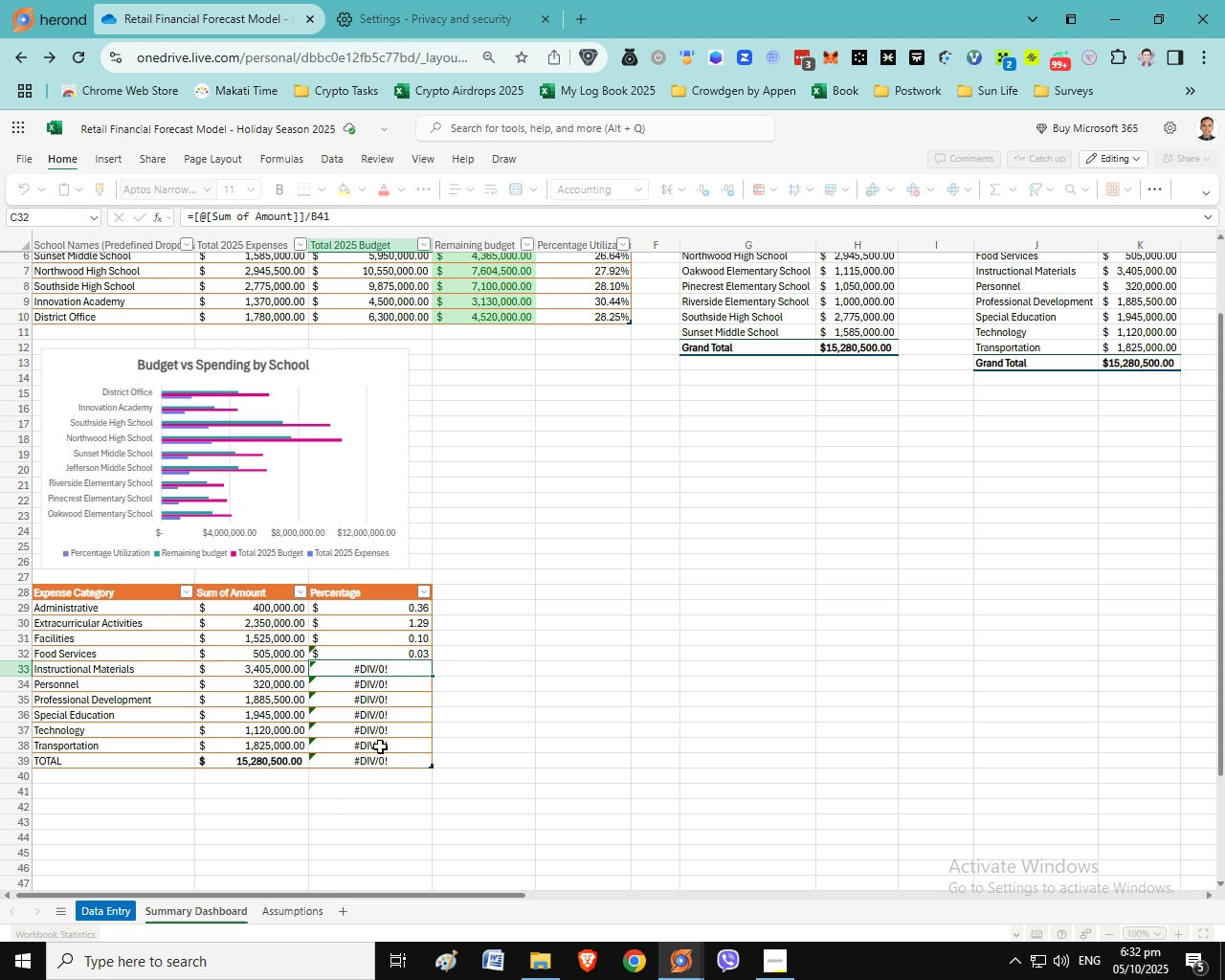 
key(Enter)
 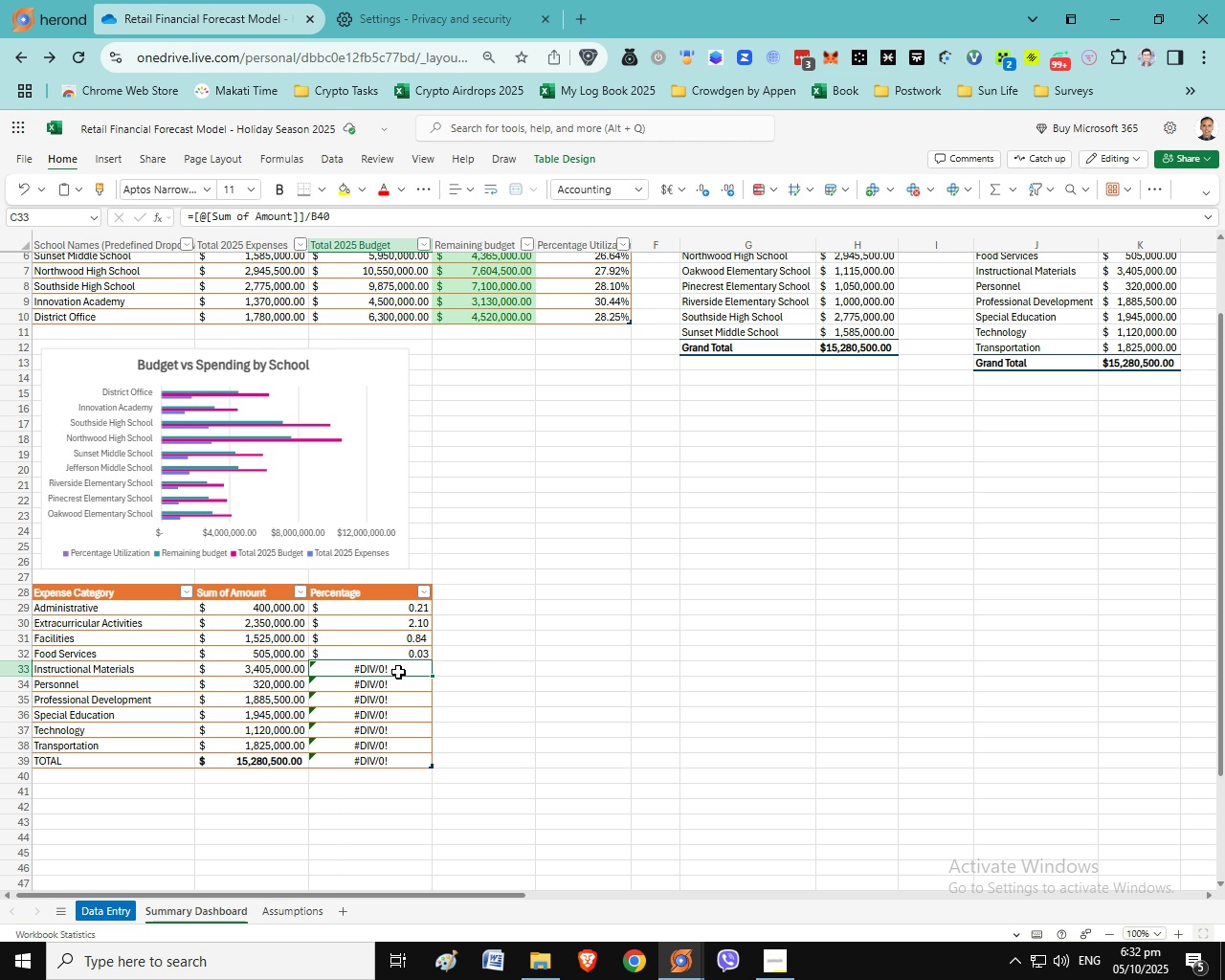 
double_click([398, 672])